 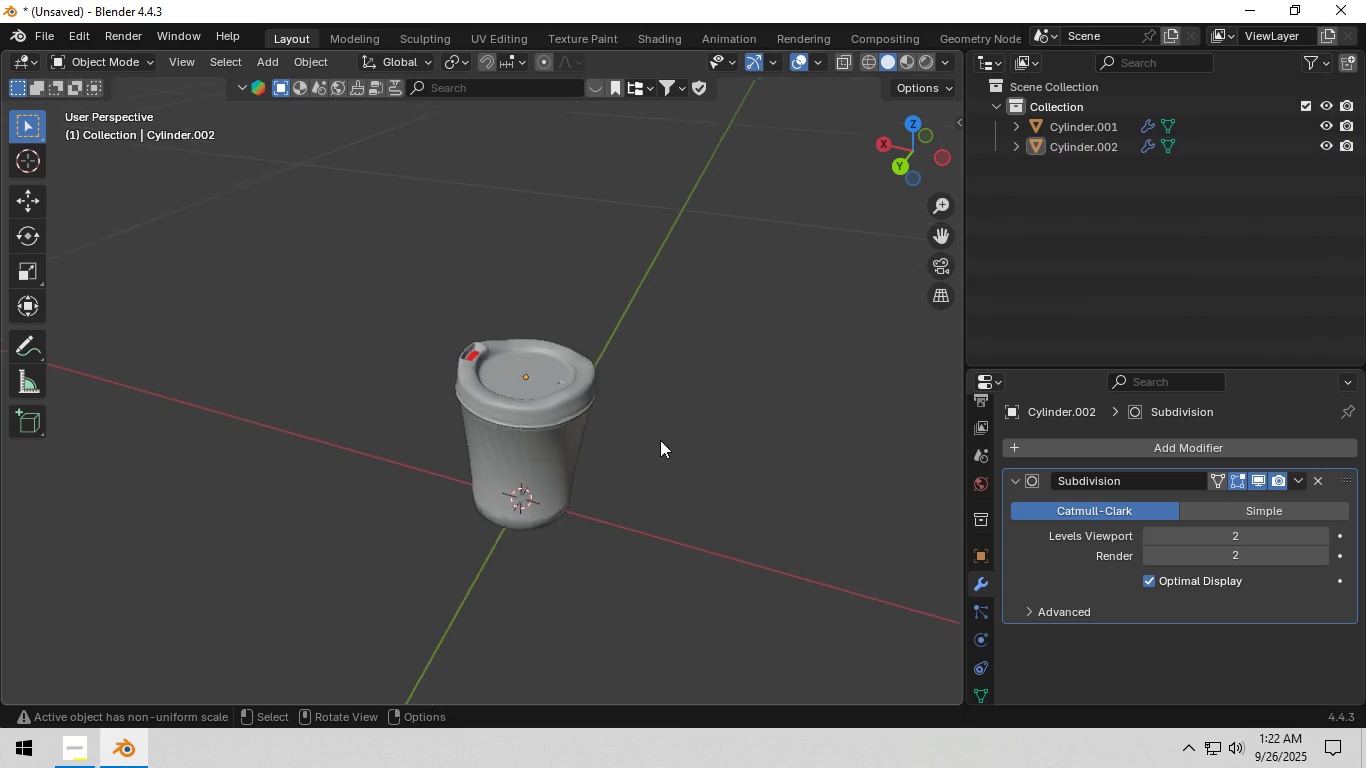 
scroll: coordinate [660, 440], scroll_direction: down, amount: 3.0
 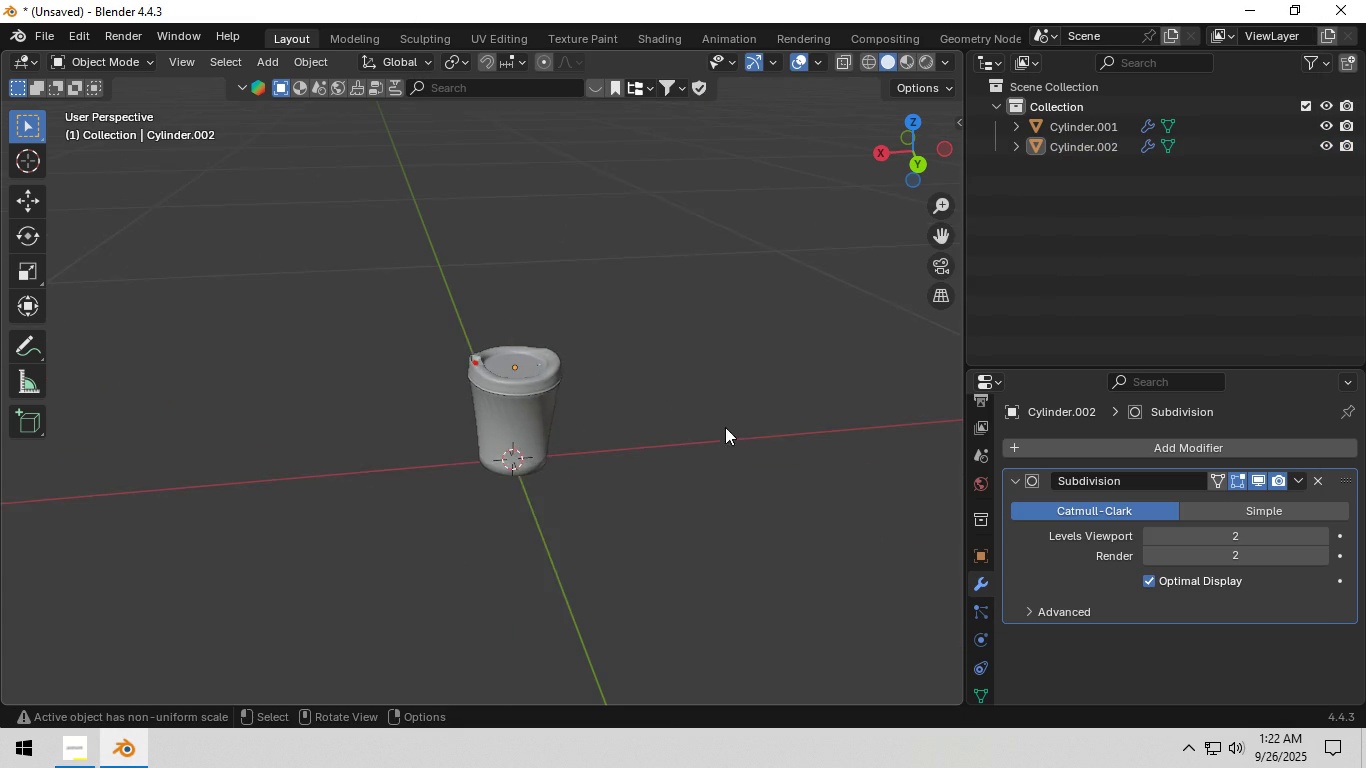 
scroll: coordinate [681, 430], scroll_direction: up, amount: 5.0
 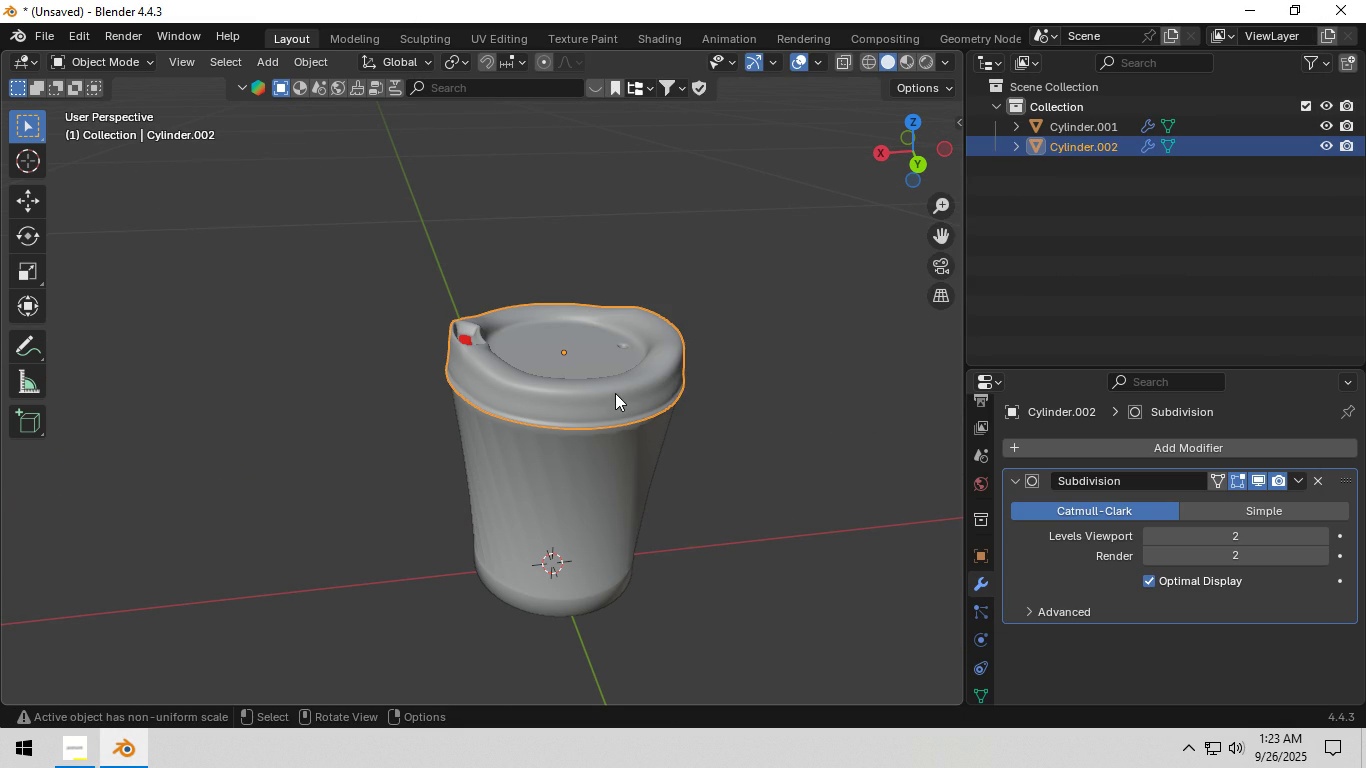 
left_click([615, 393])
 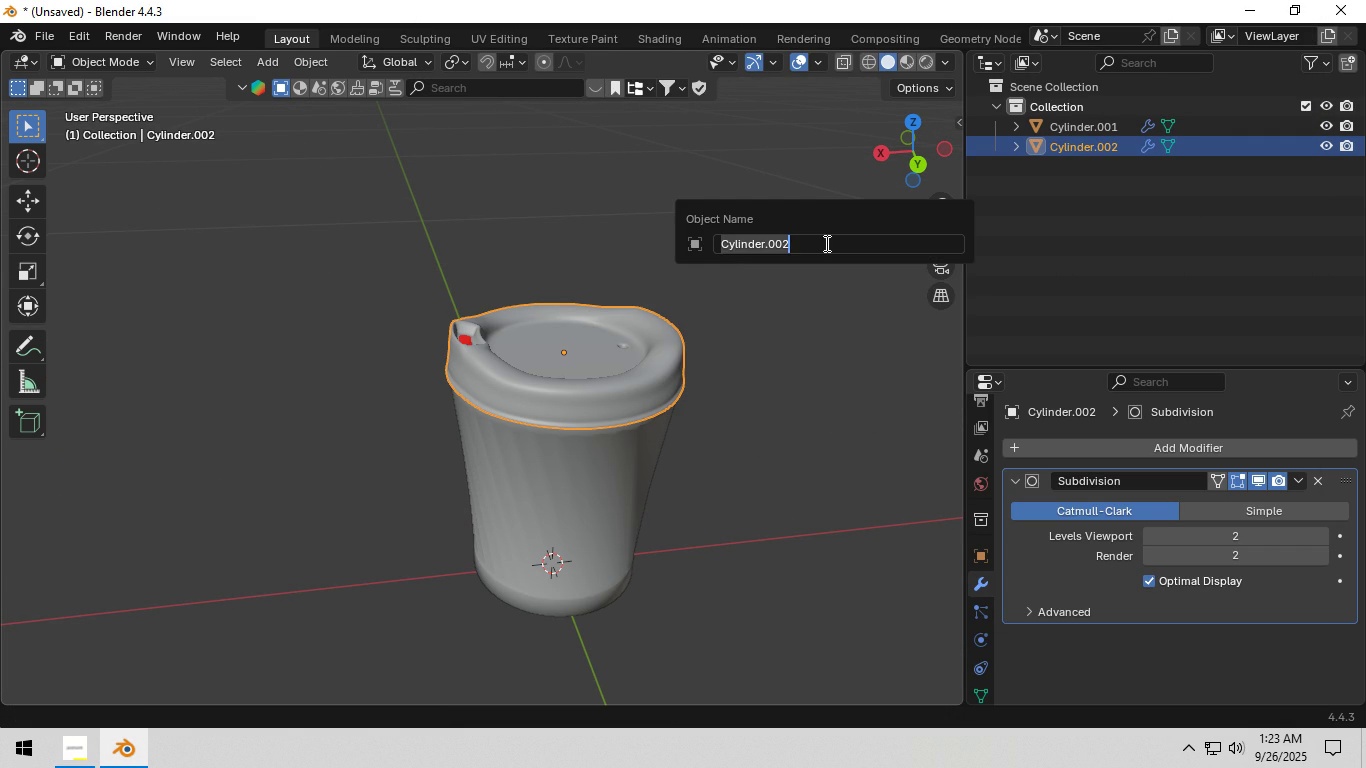 
type([F2]lid)
 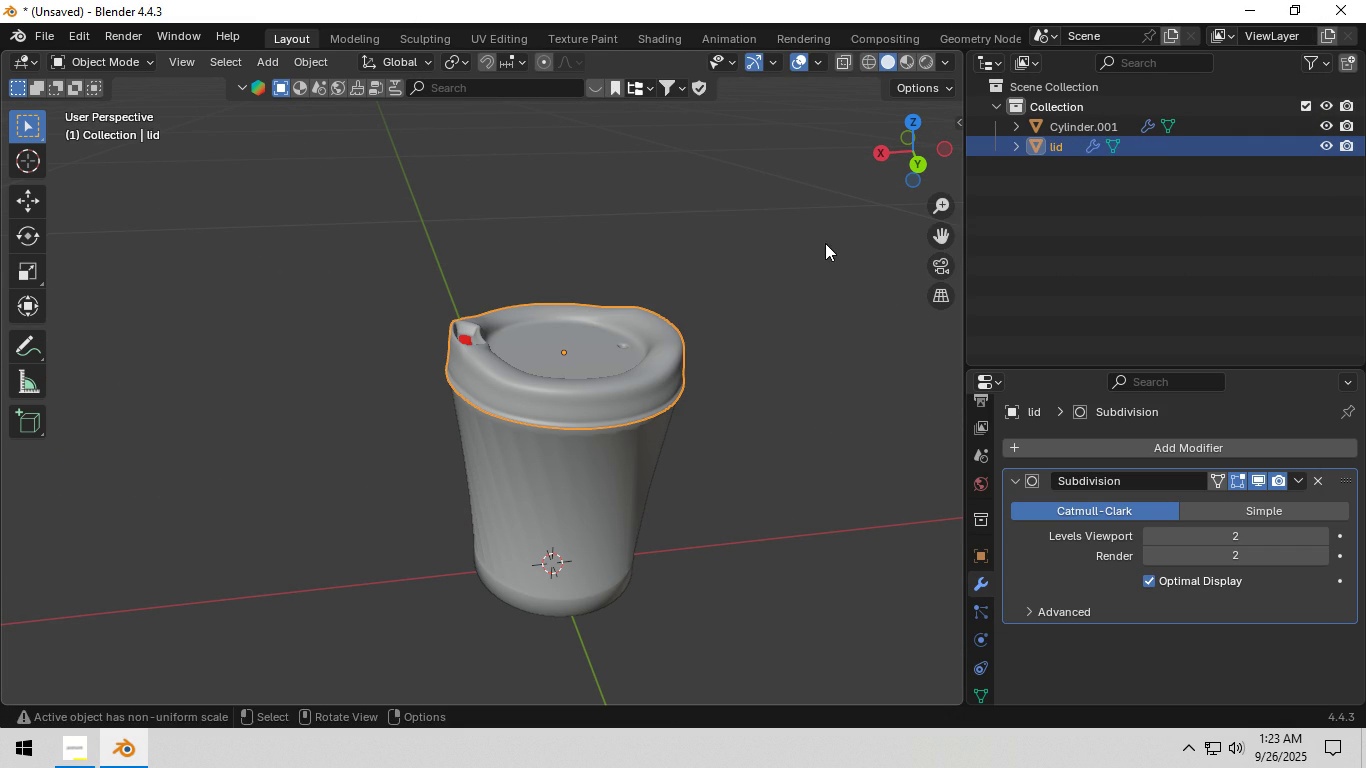 
key(Enter)
 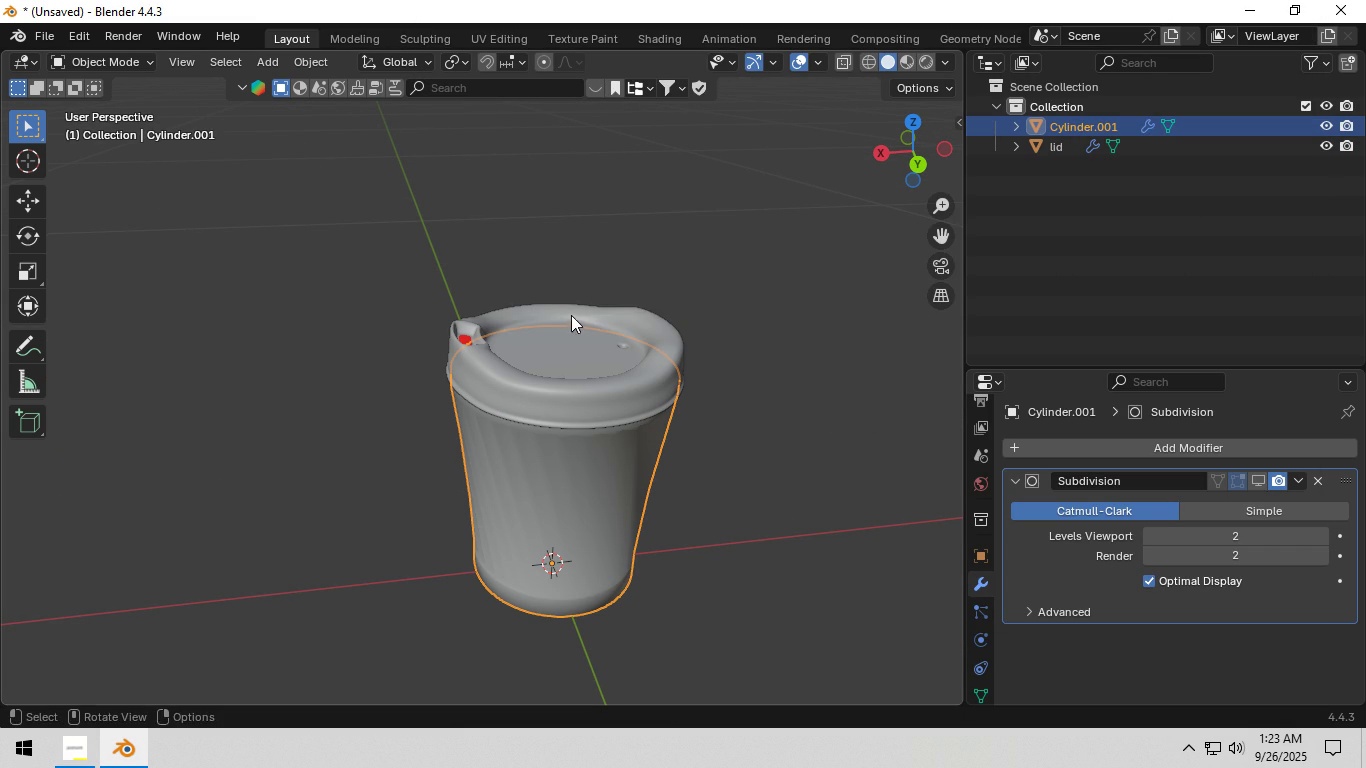 
type([F2]cup)
 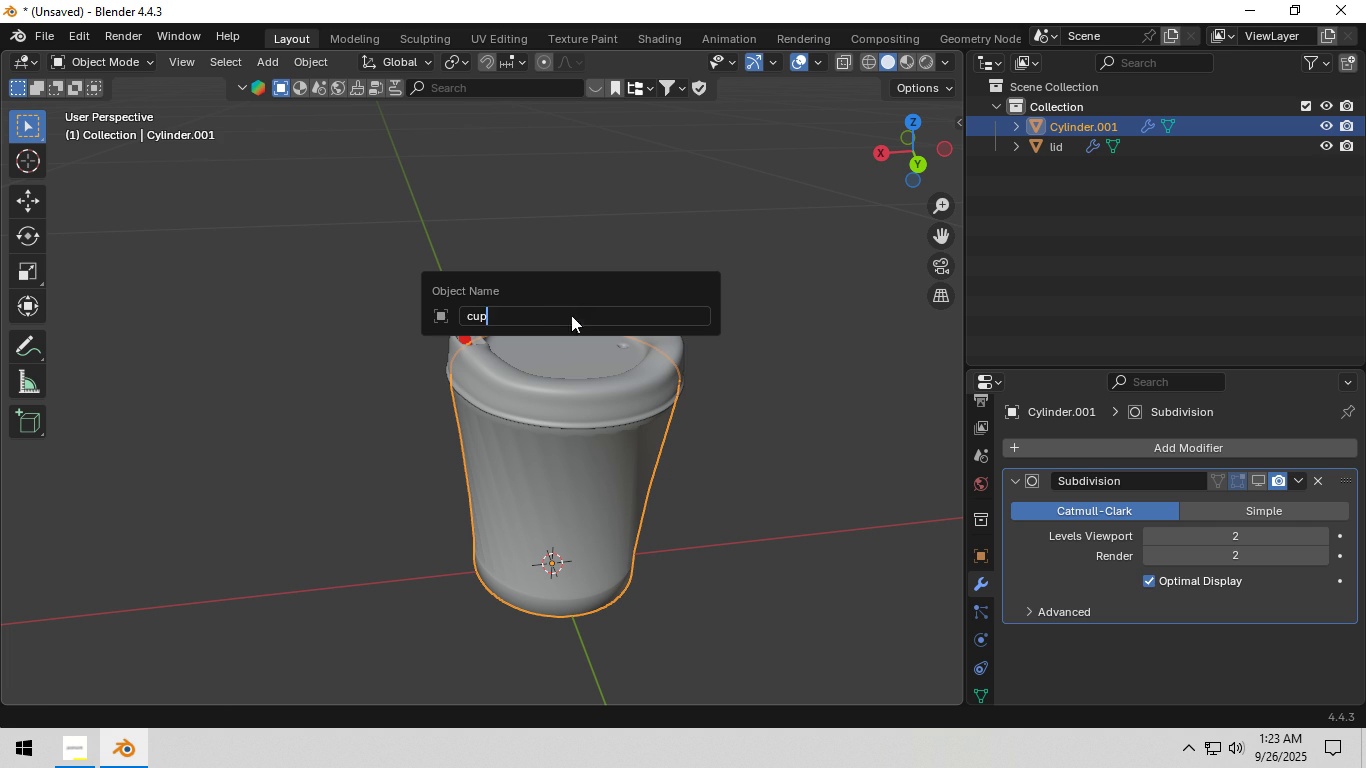 
key(Enter)
 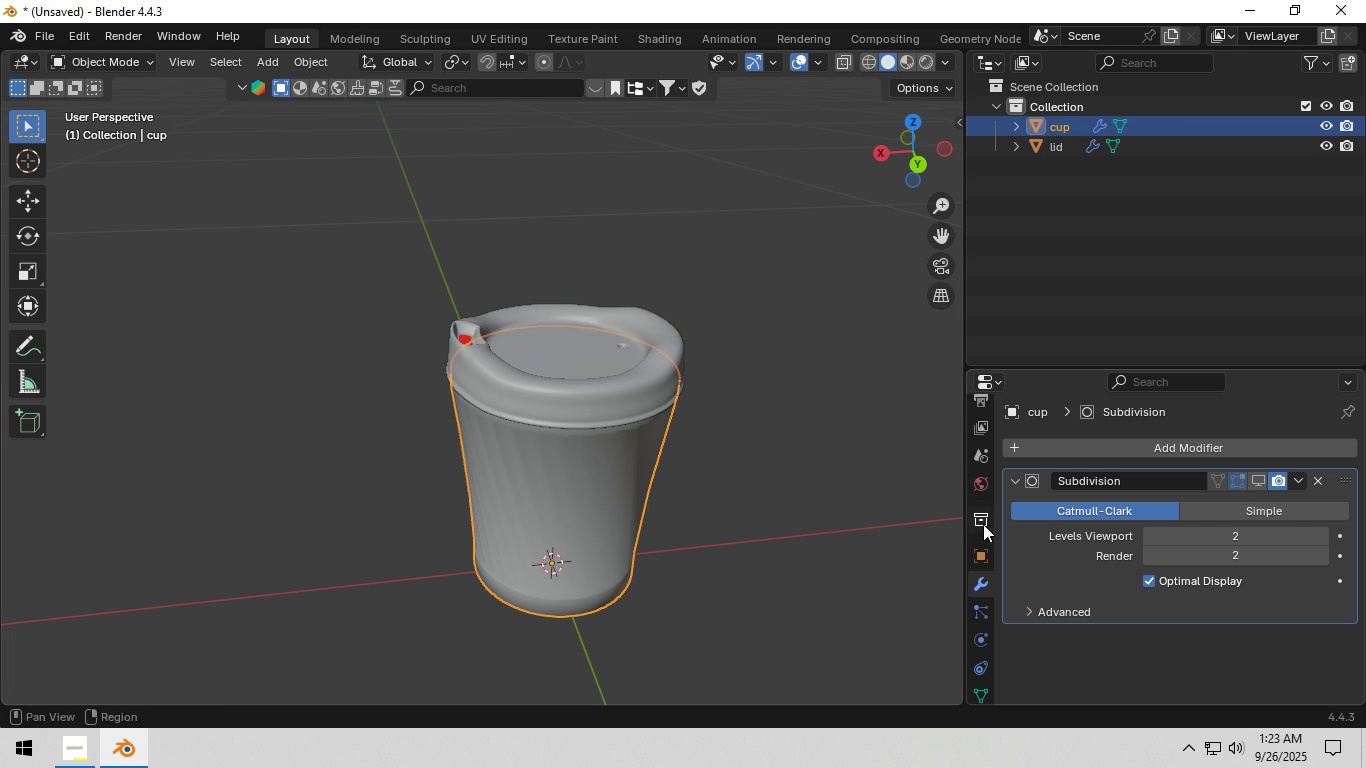 
scroll: coordinate [697, 507], scroll_direction: down, amount: 2.0
 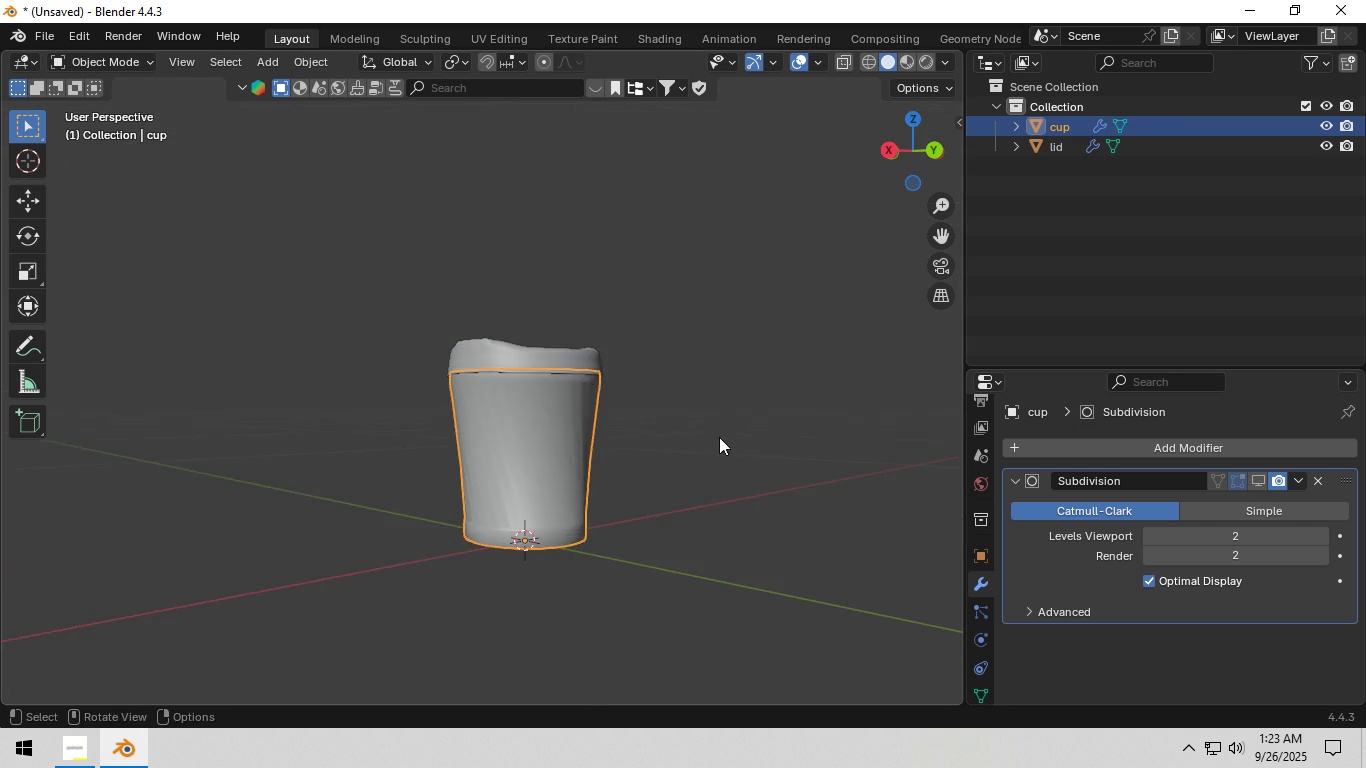 
scroll: coordinate [693, 445], scroll_direction: up, amount: 5.0